 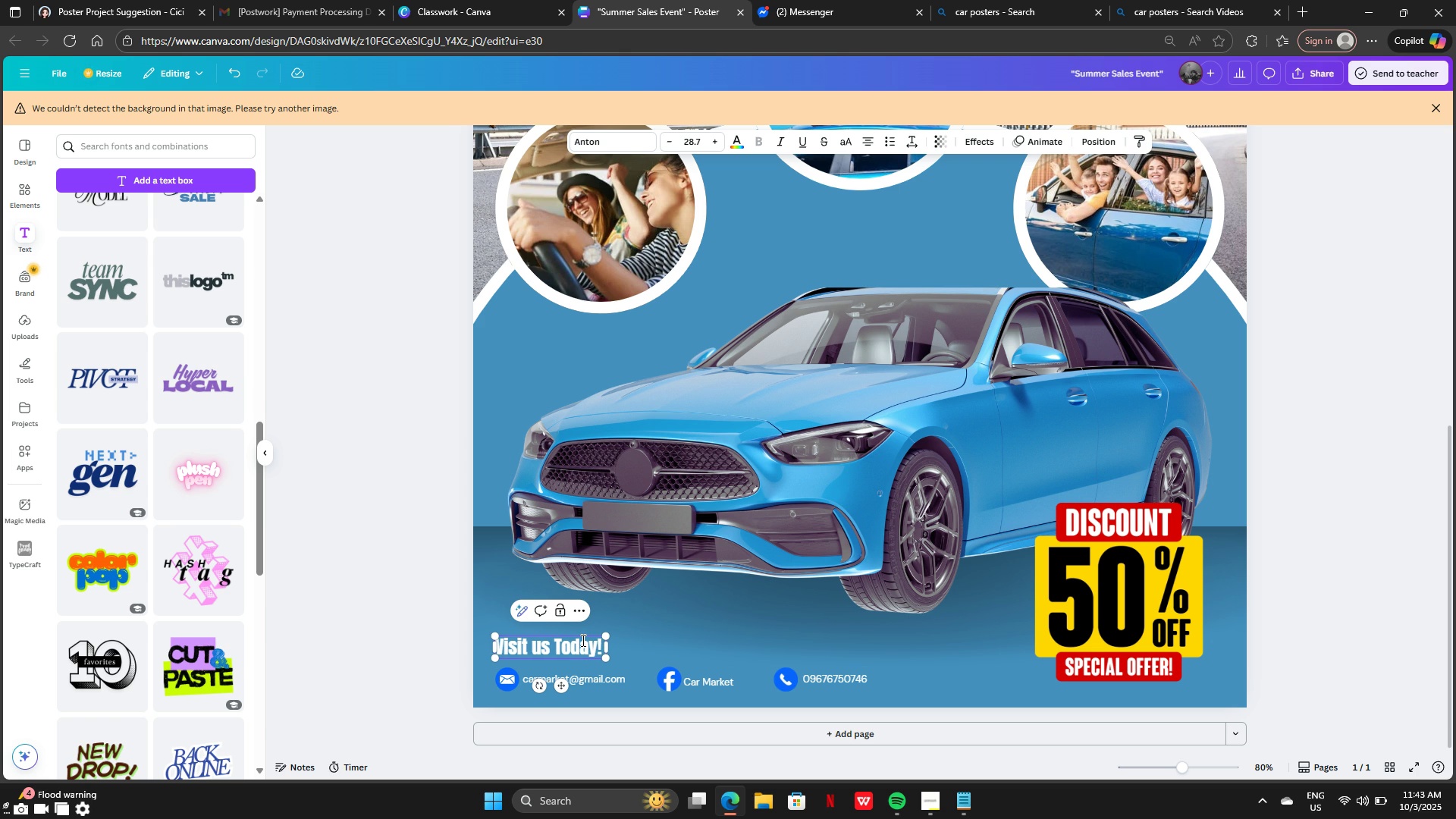 
left_click([425, 615])
 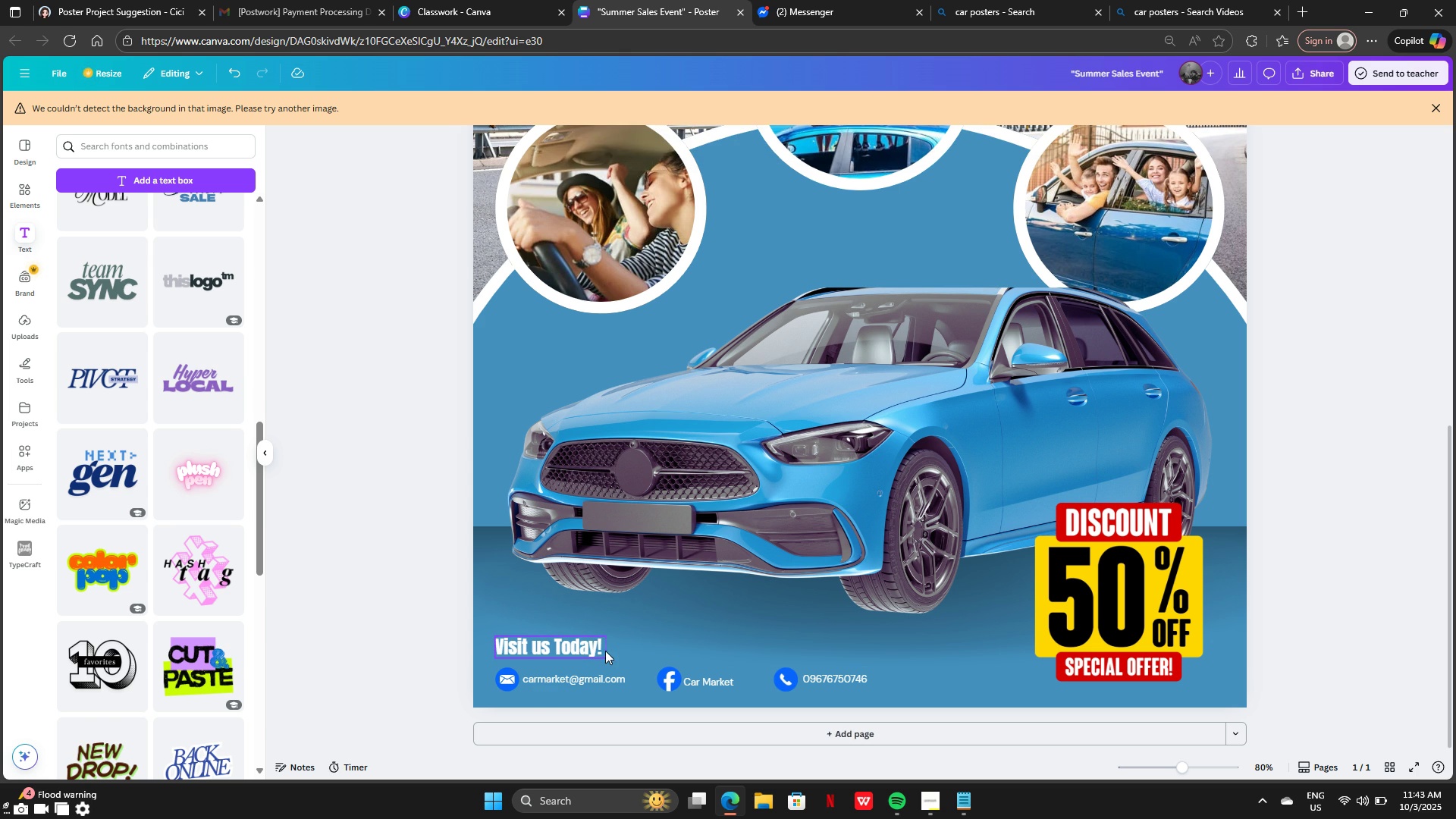 
double_click([605, 651])
 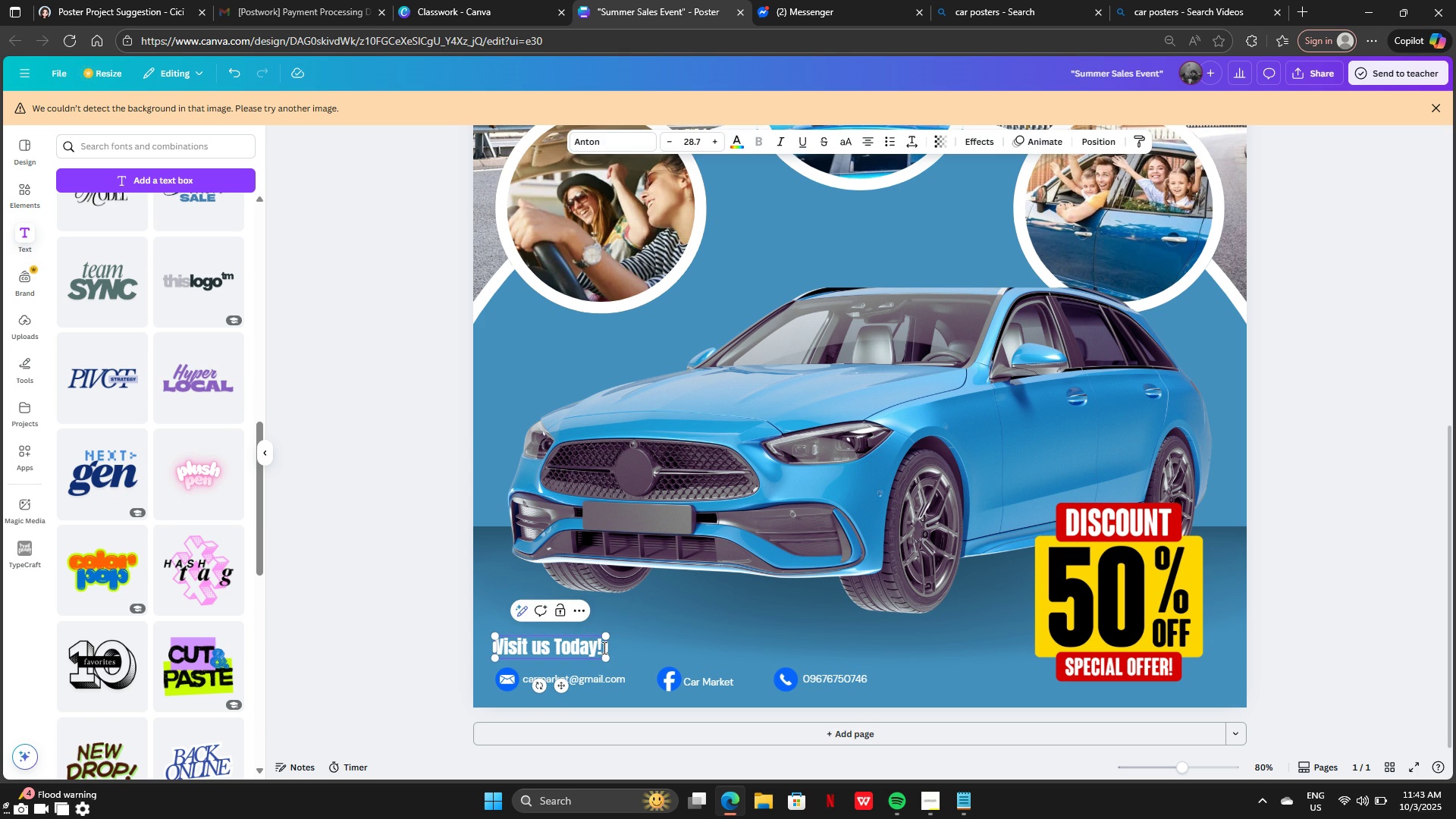 
left_click([603, 648])
 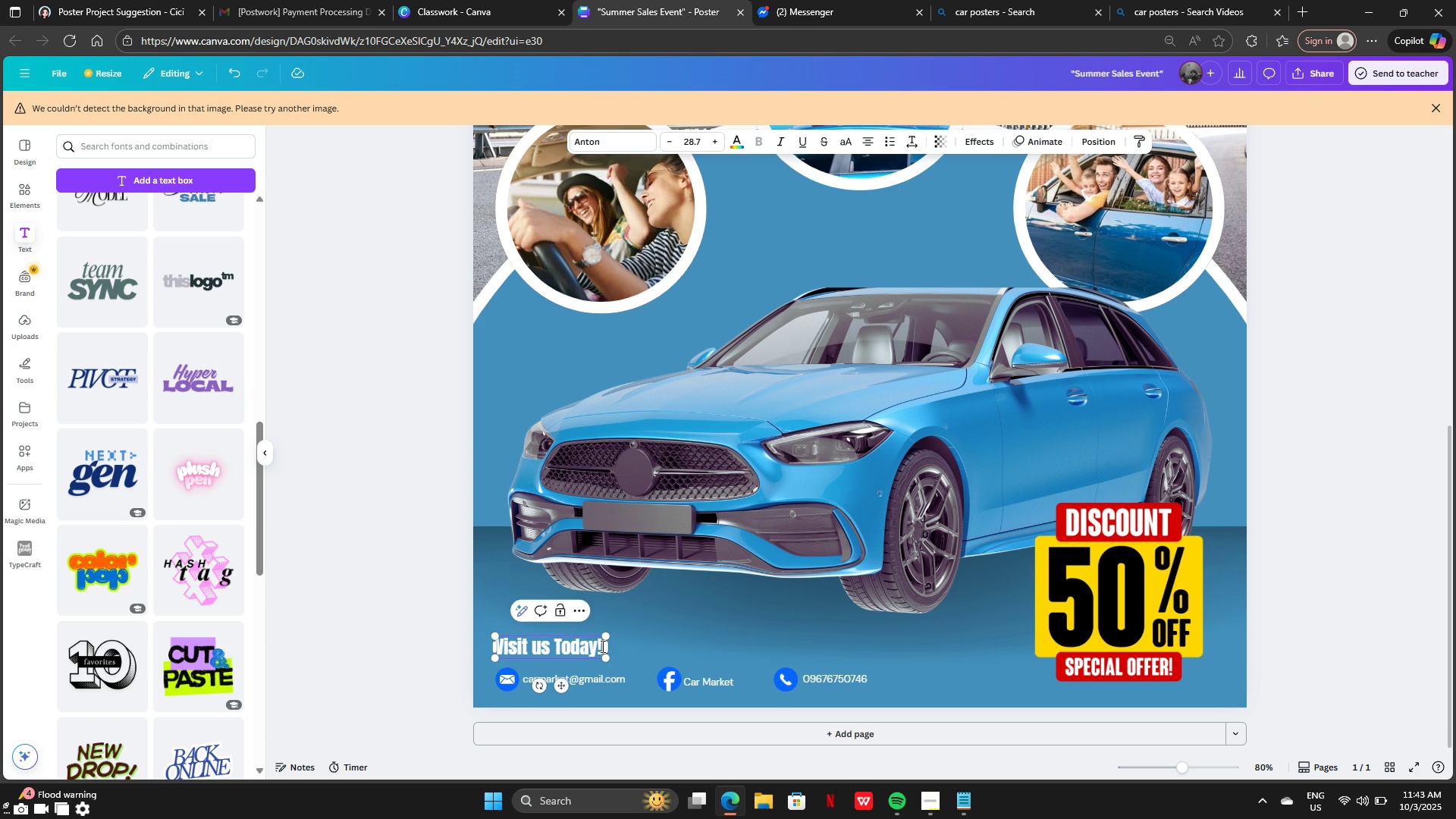 
key(Space)
 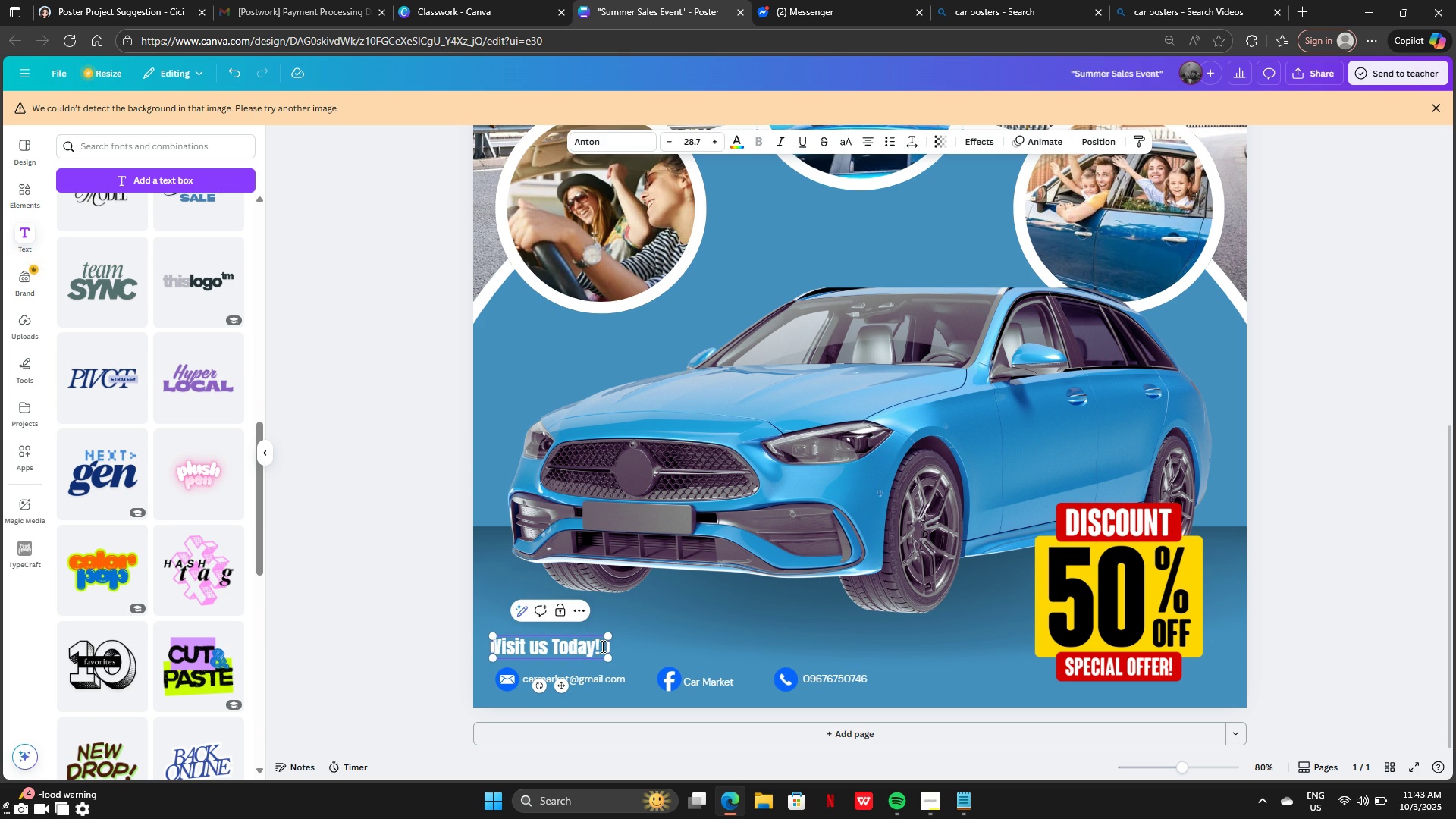 
key(Semicolon)
 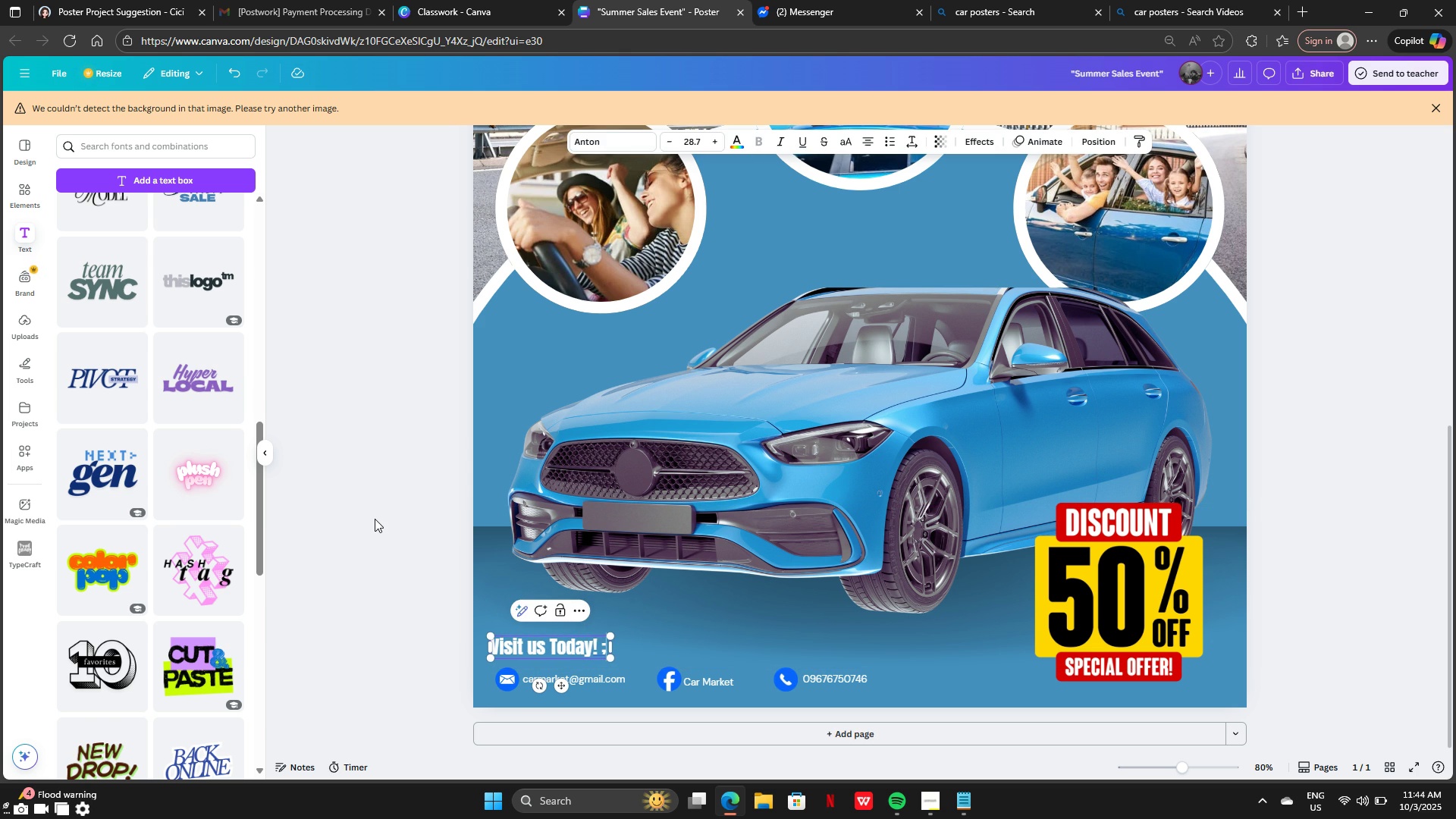 
key(Backspace)